 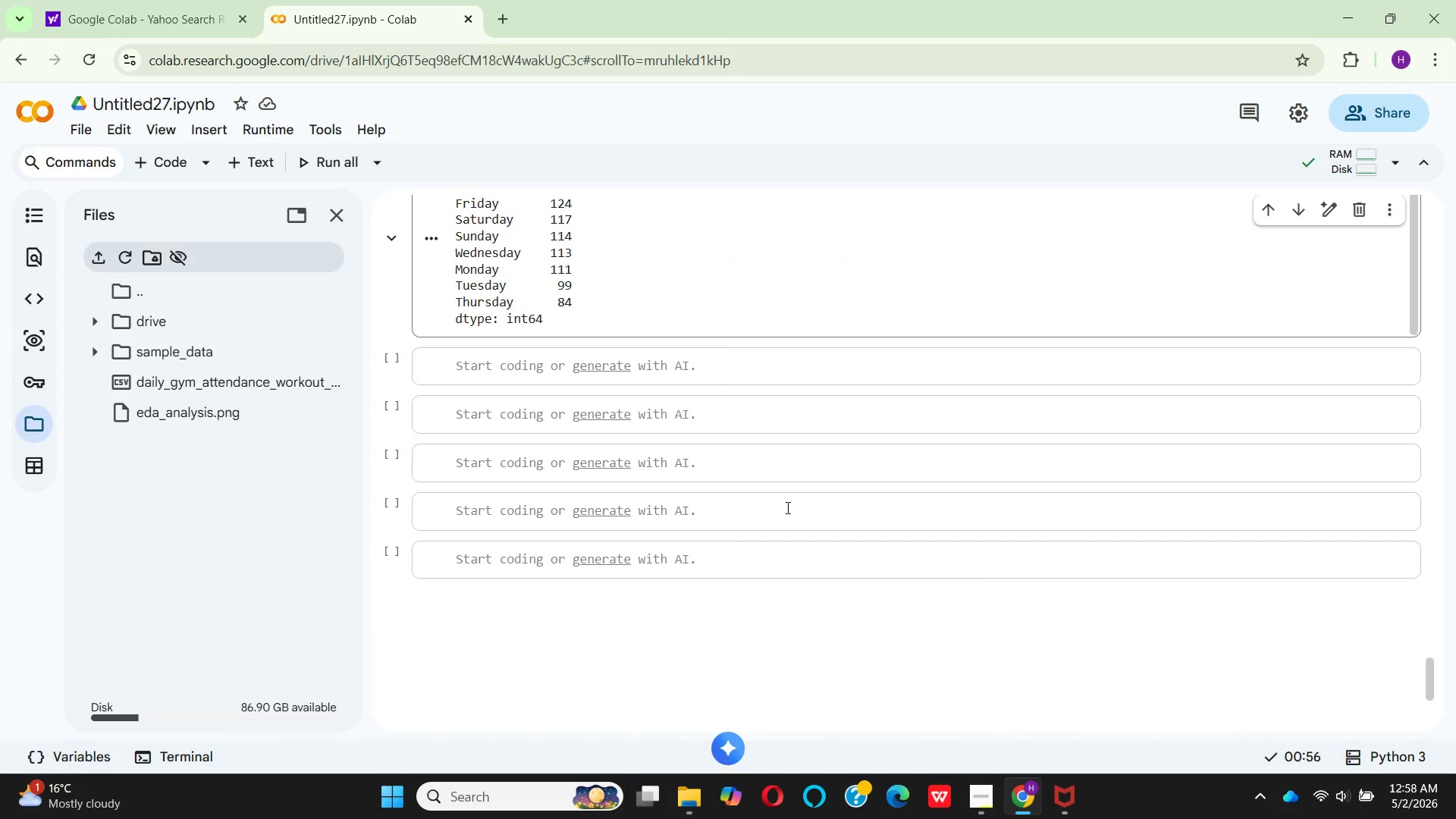 
left_click([466, 363])
 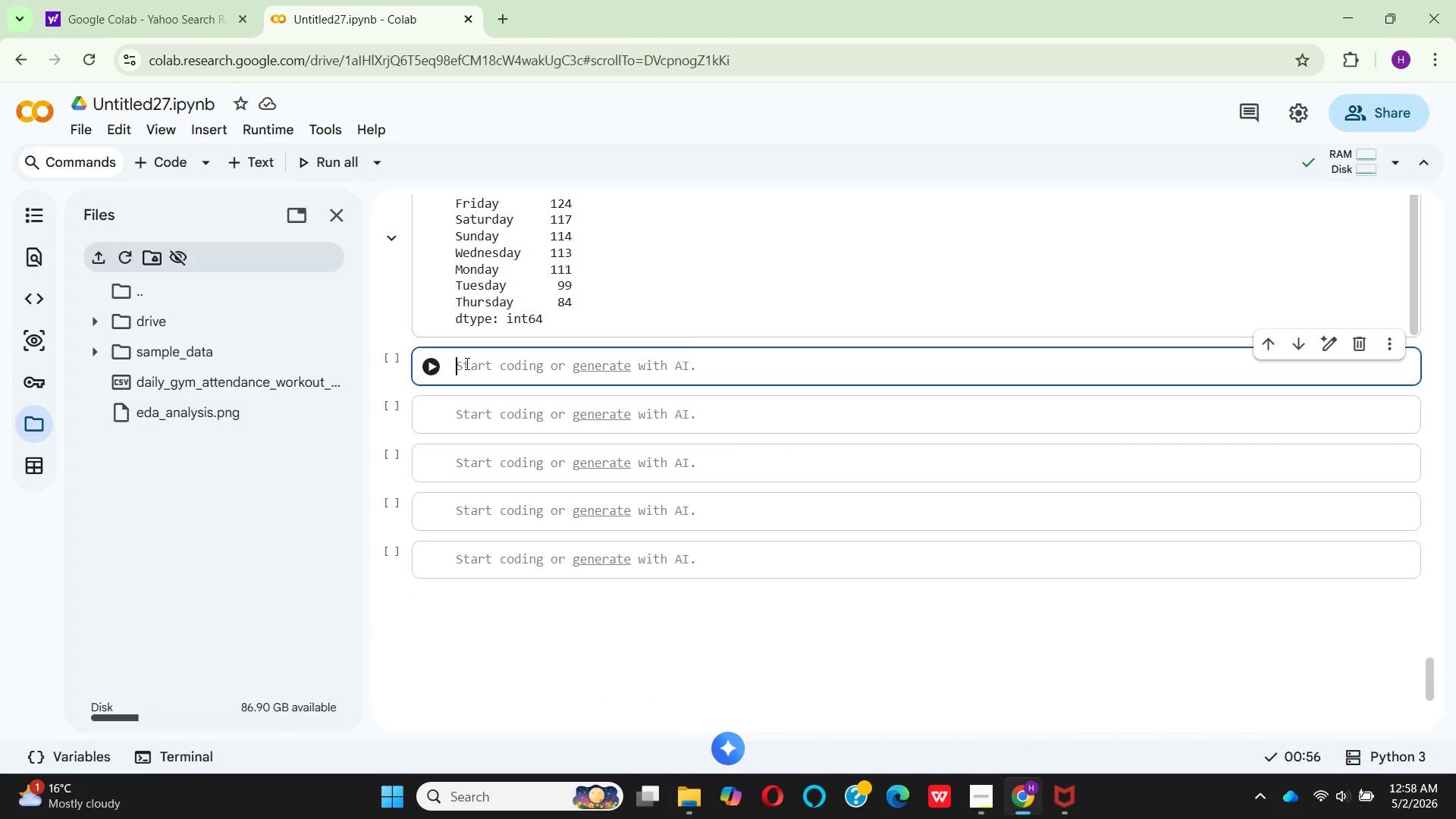 
key(Shift+3)
 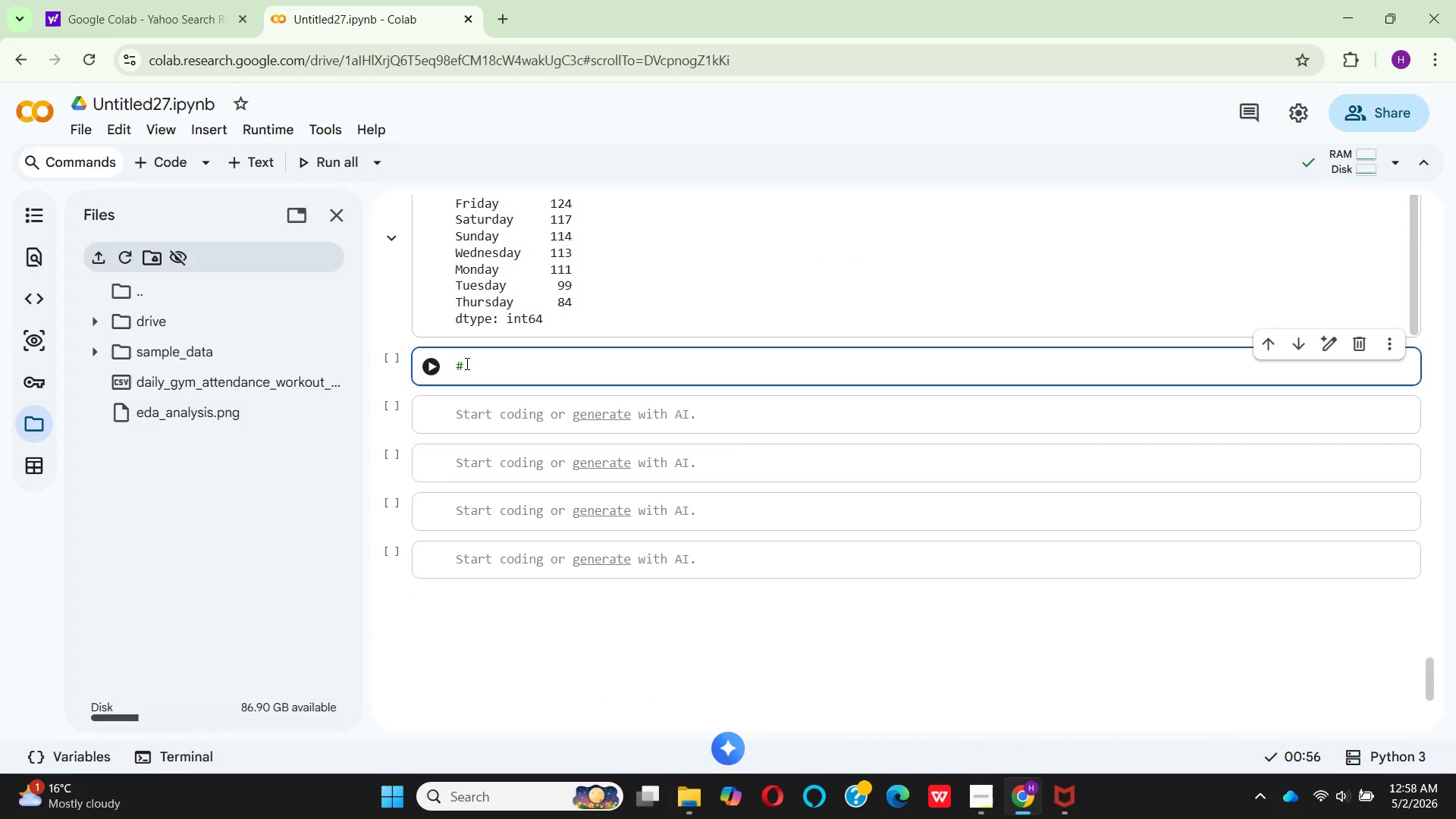 
hold_key(key=Equal, duration=1.5)
 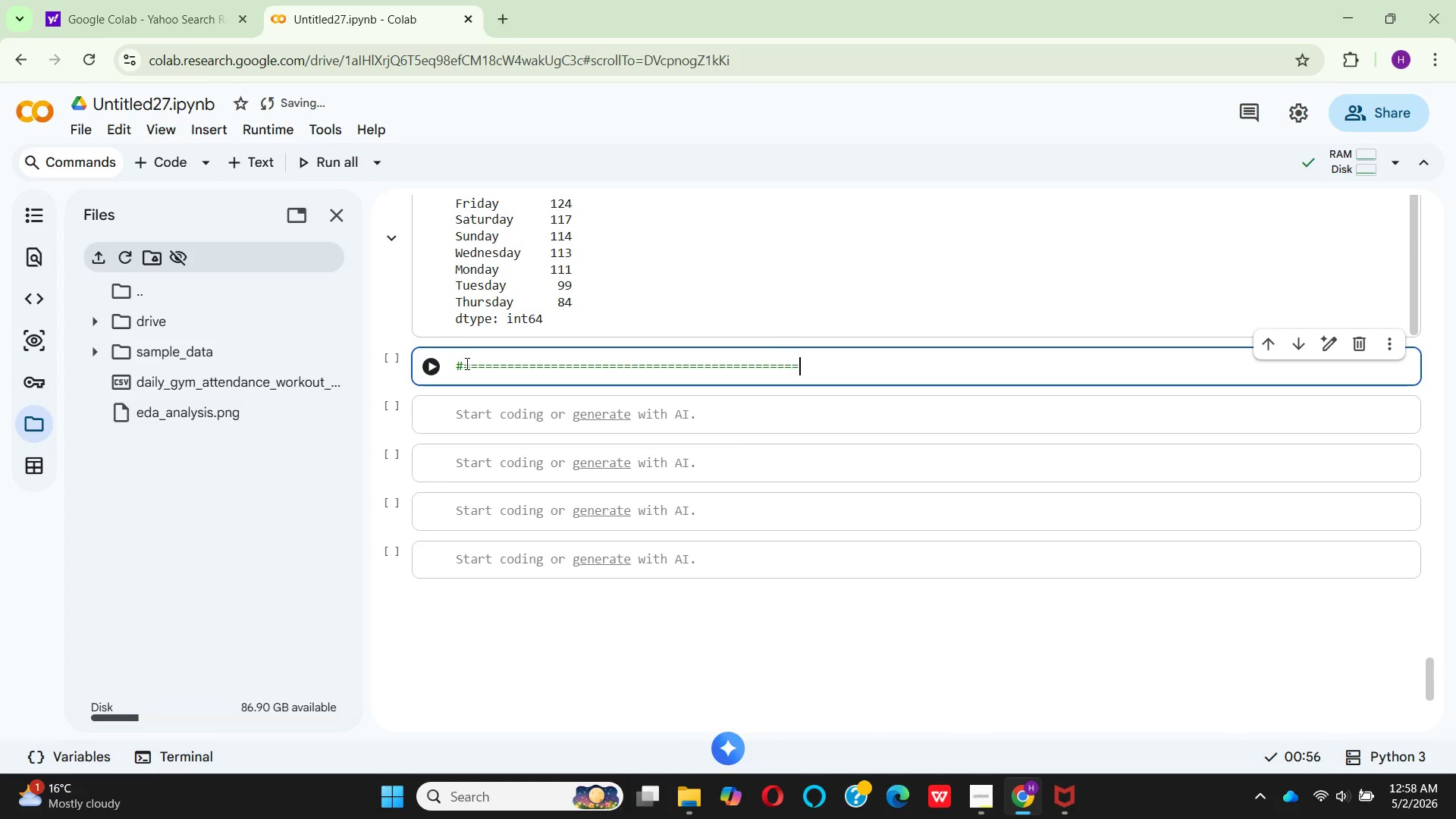 
hold_key(key=Equal, duration=0.52)
 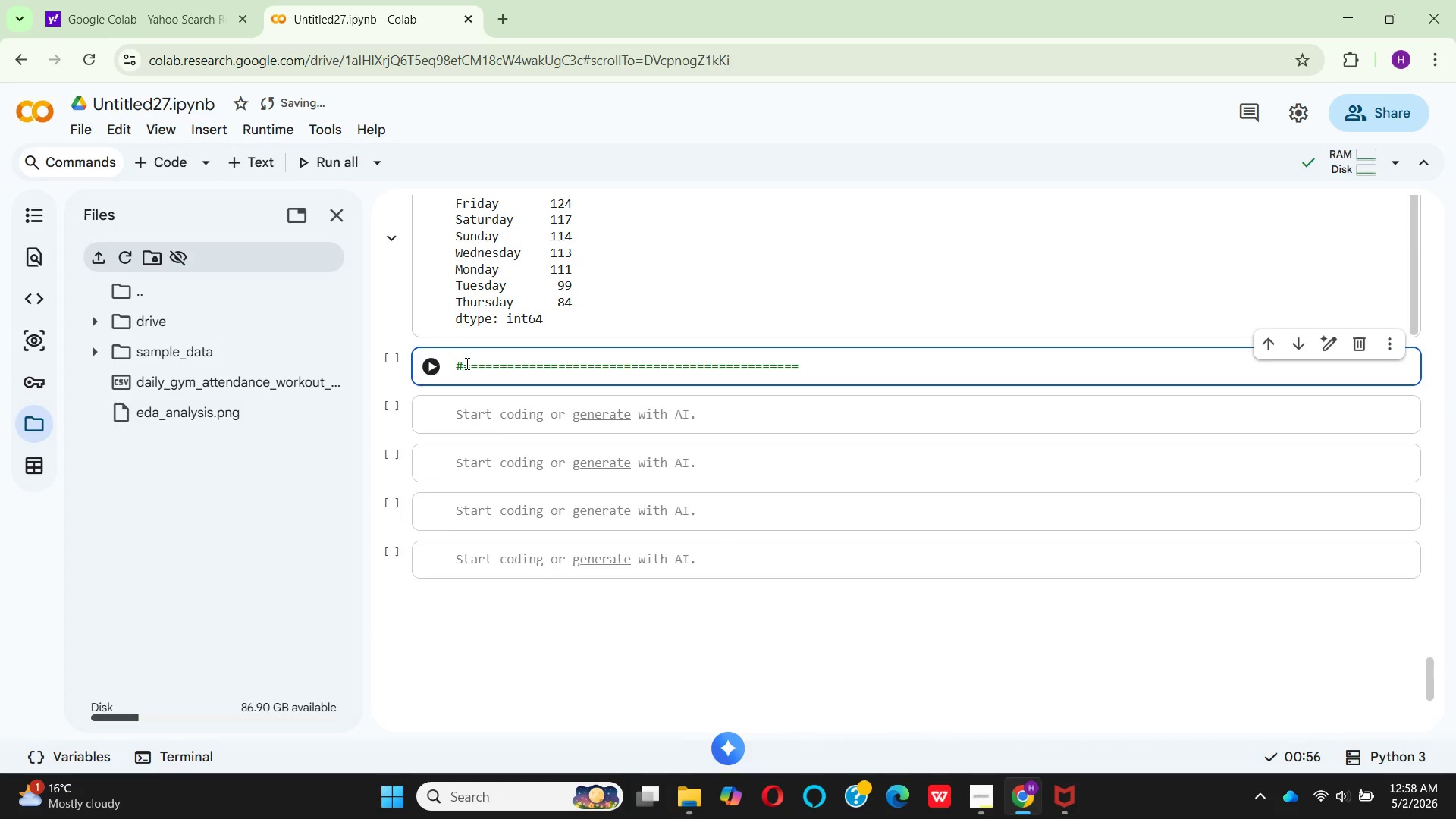 
key(Enter)
 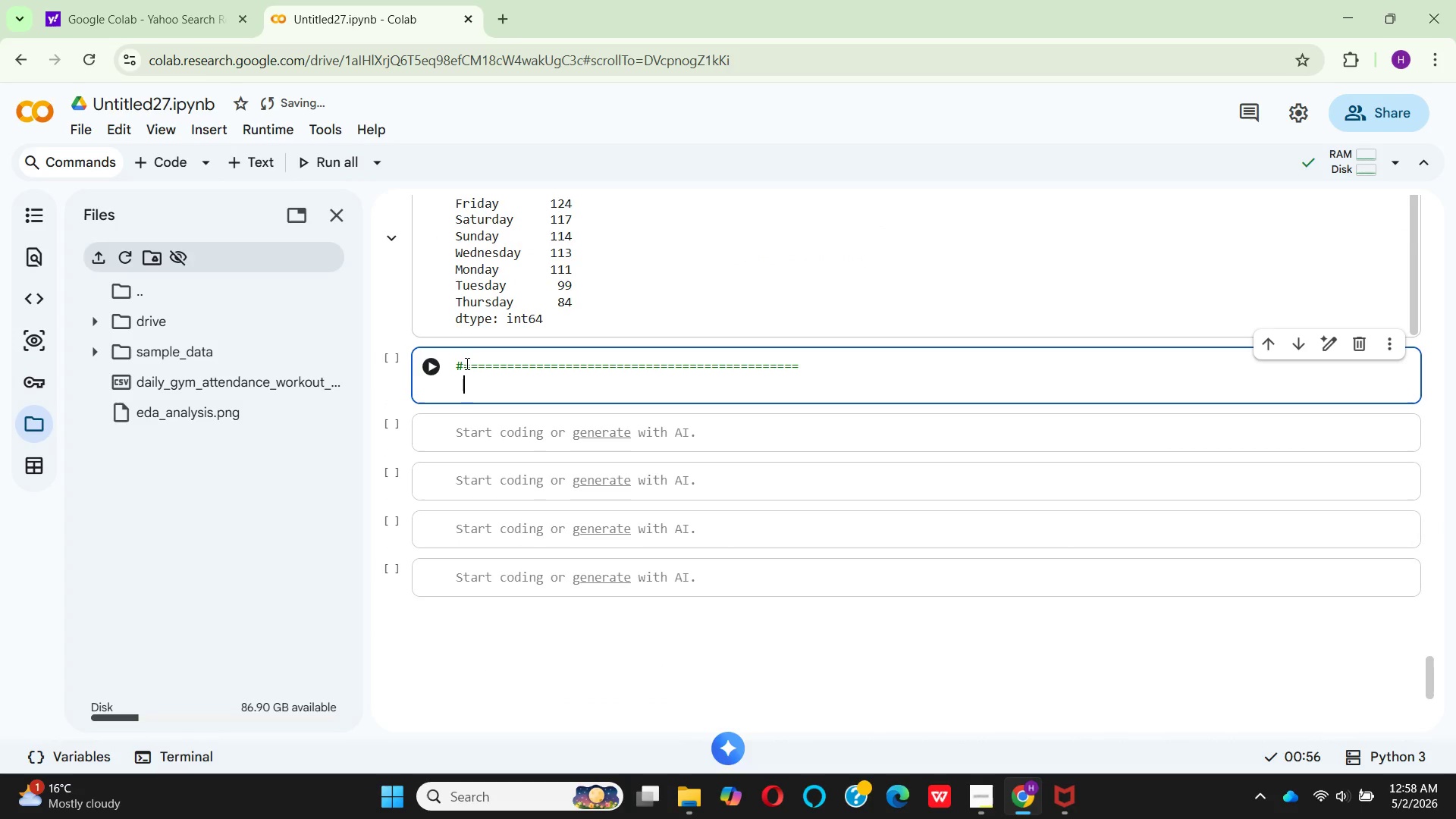 
type(  # STEP )
 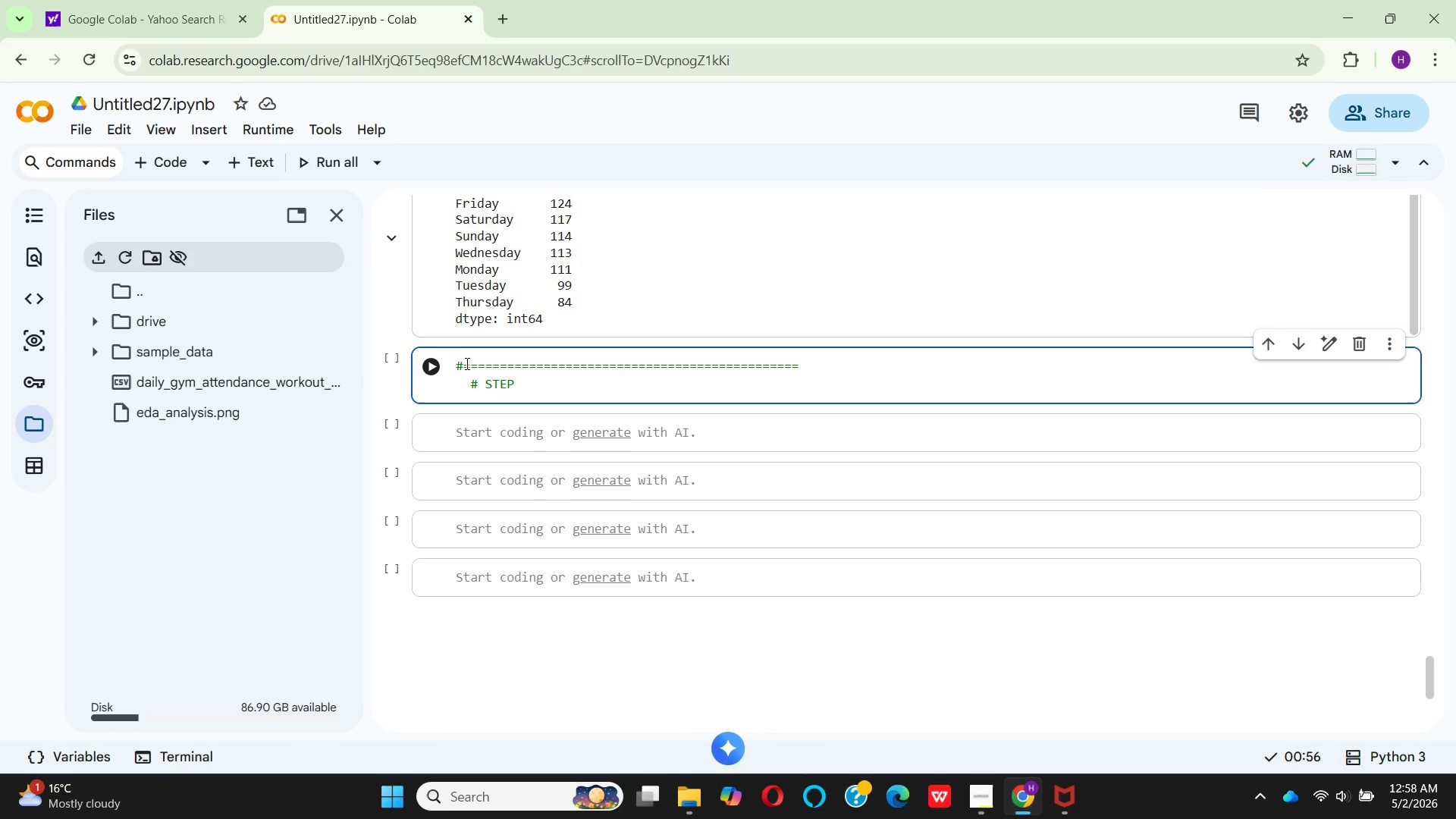 
hold_key(key=4, duration=0.31)
 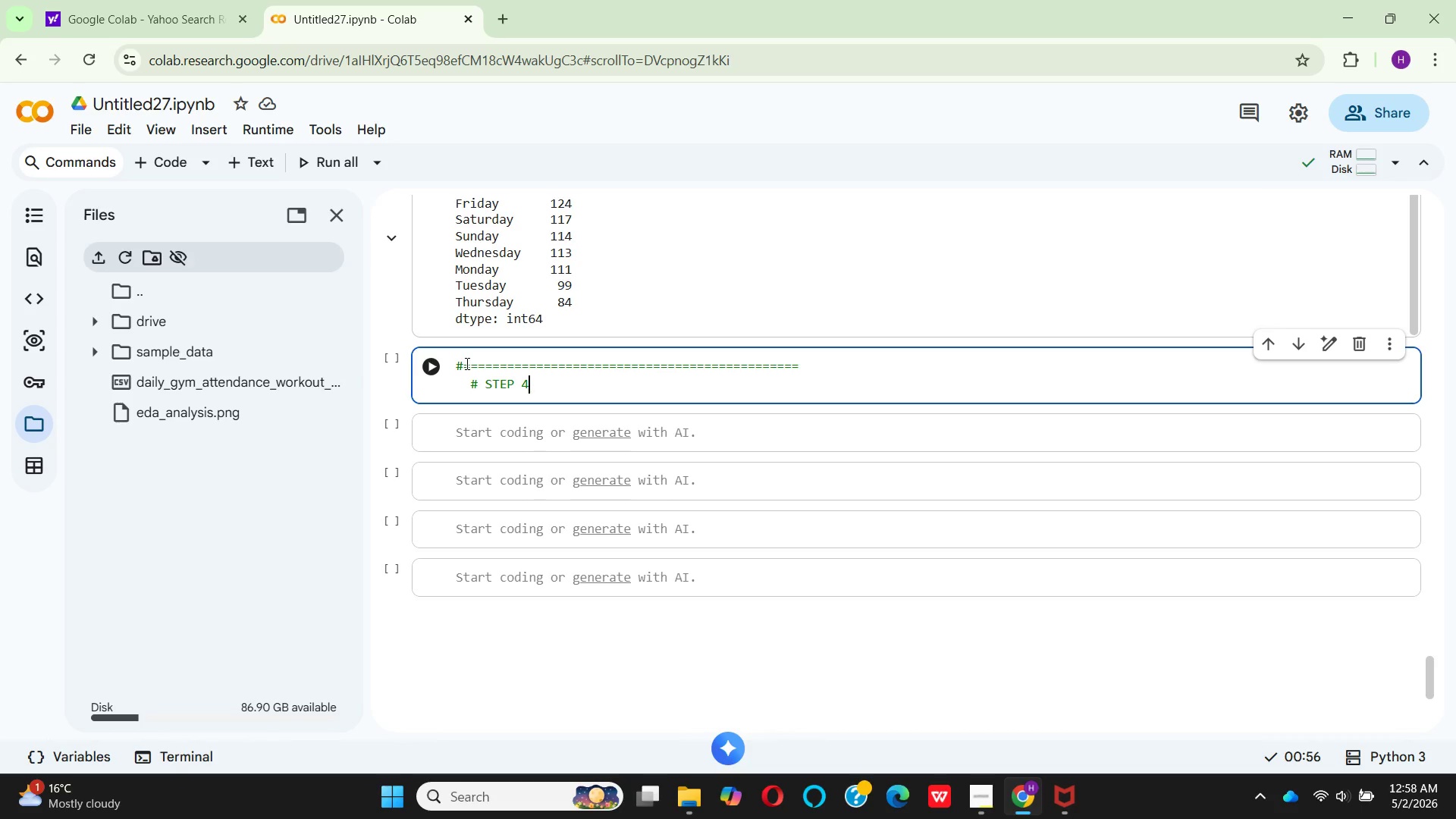 
key(Shift+Semicolon)
 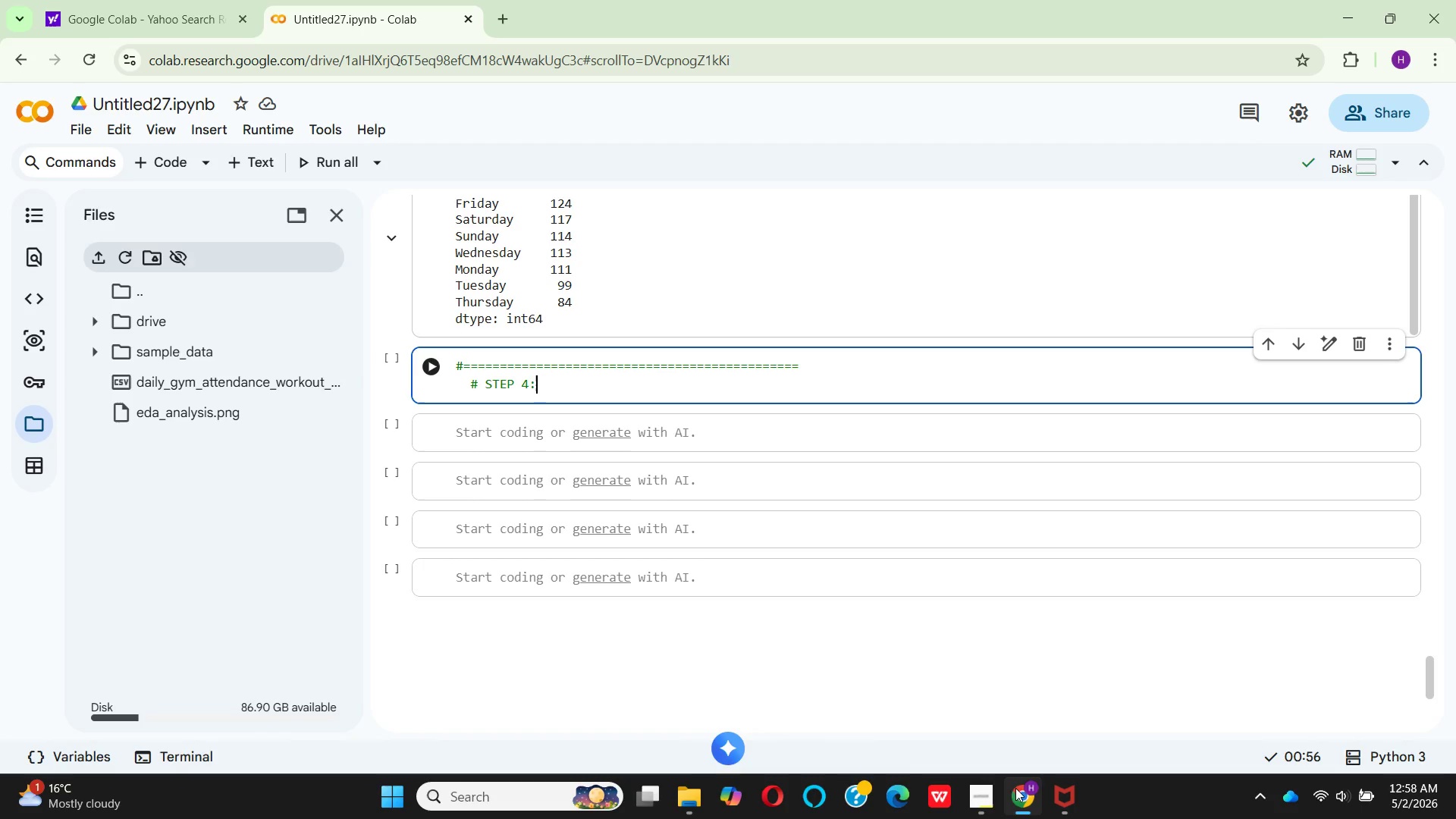 
left_click([979, 798])